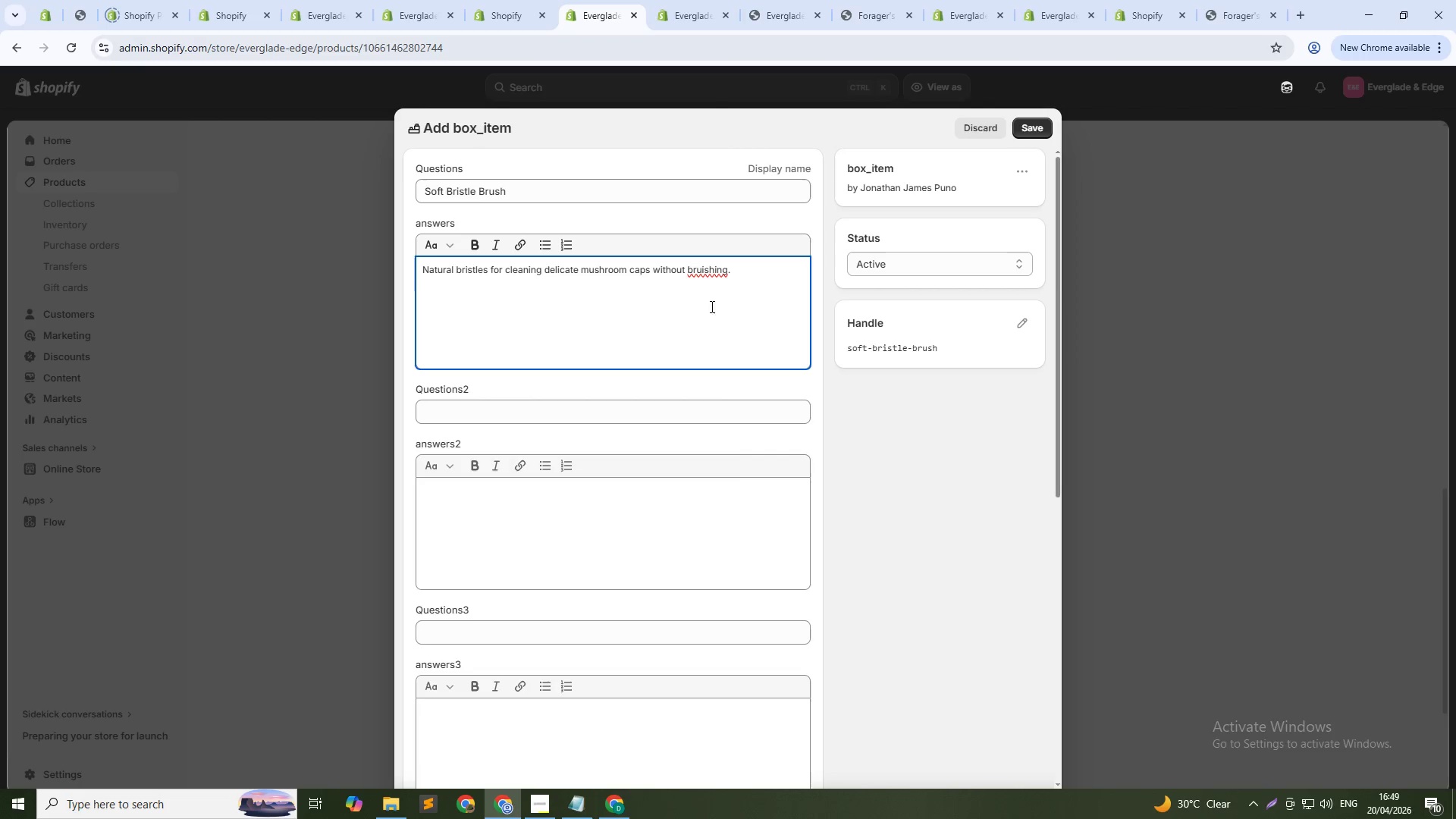 
key(Backspace)
 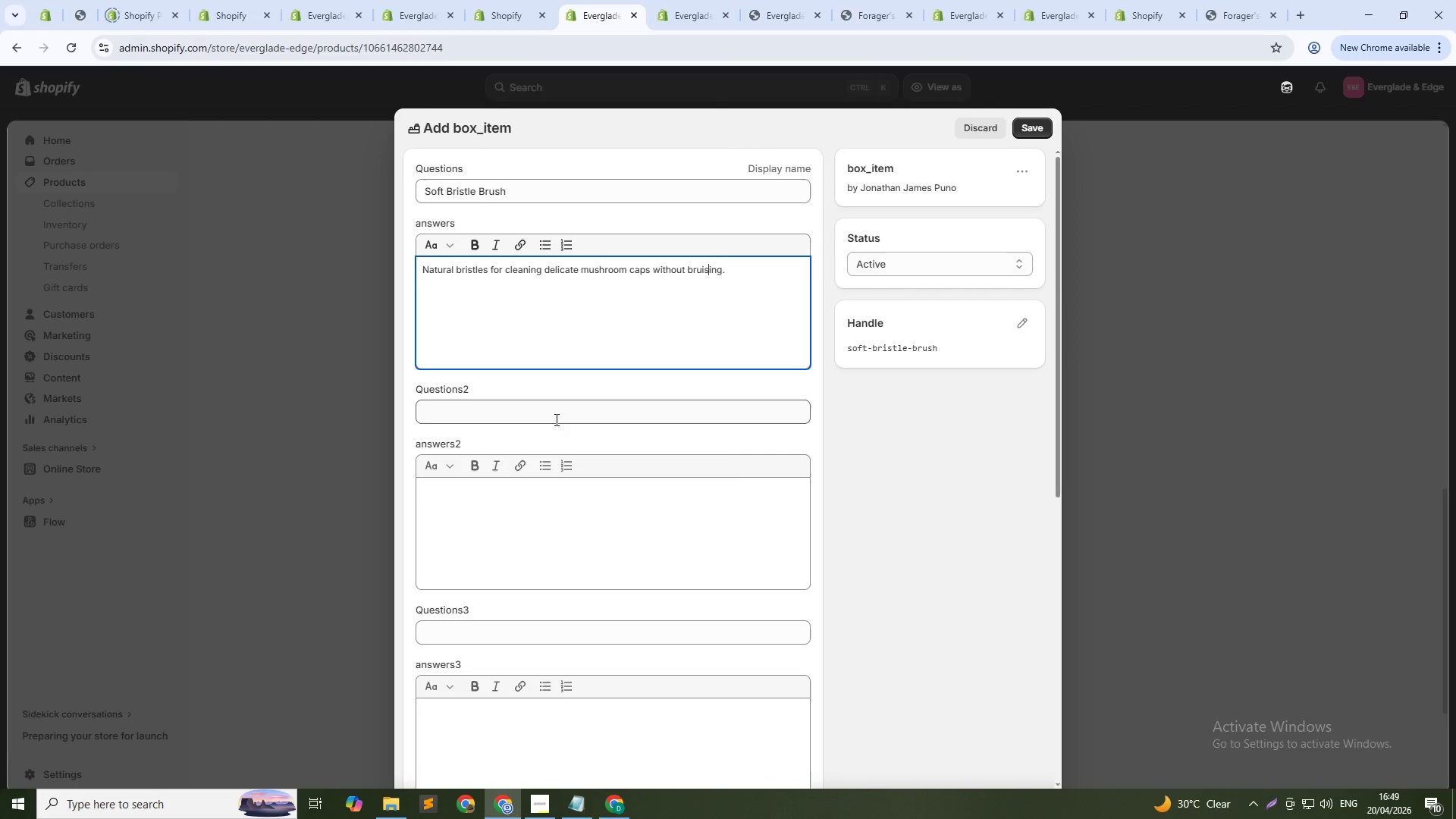 
left_click([555, 419])
 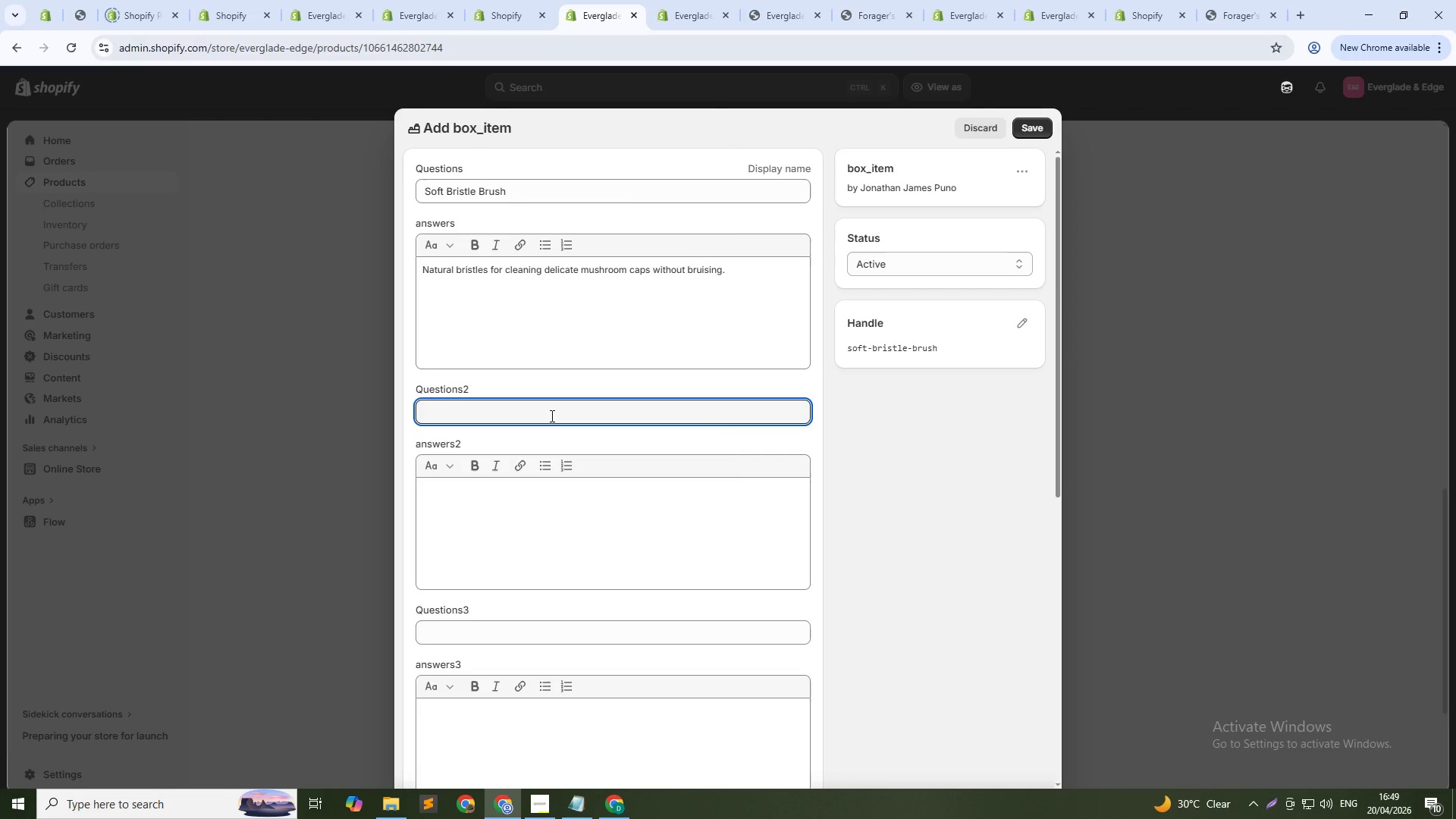 
type(Firm Boar Brush)
 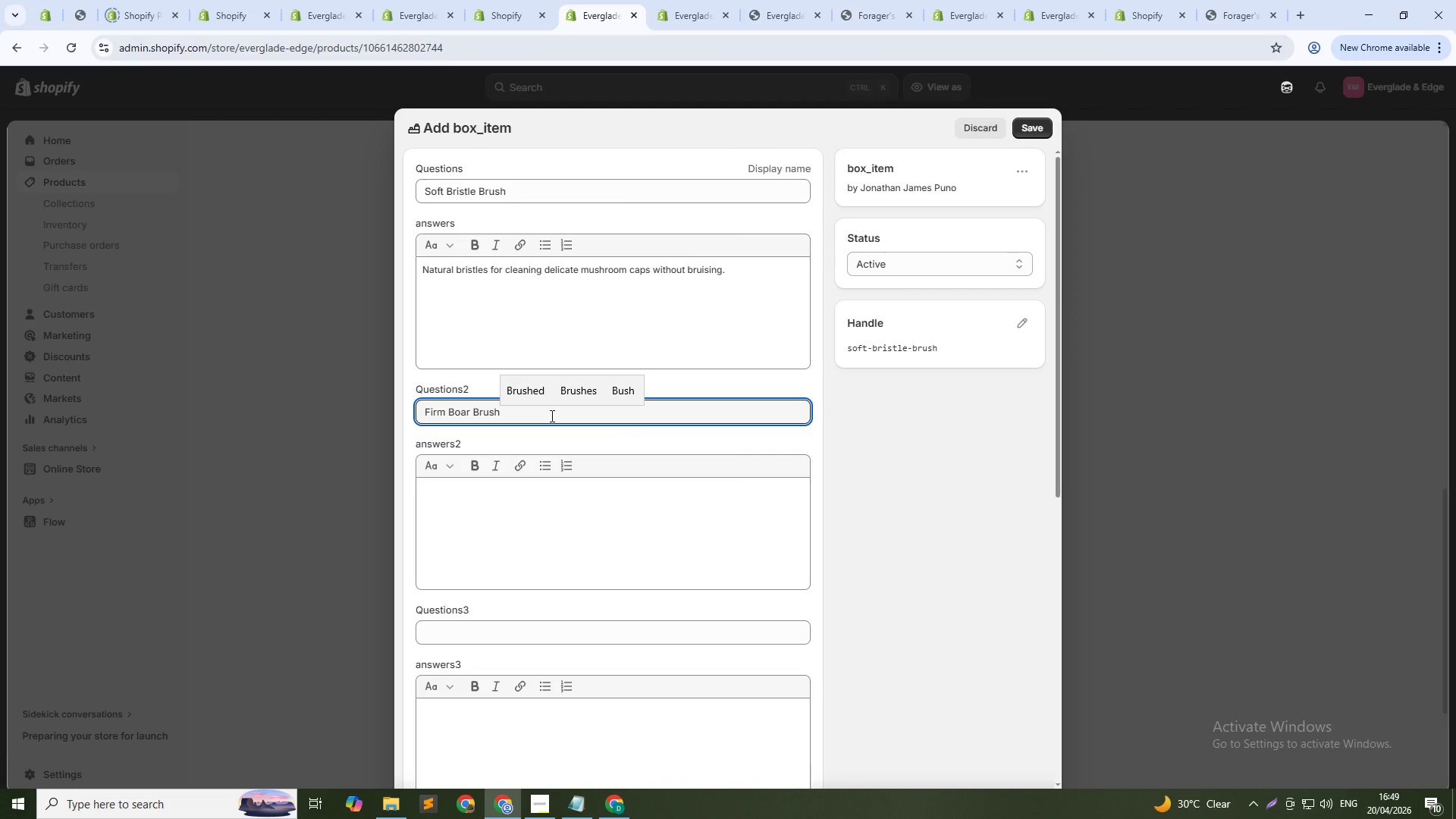 
left_click([545, 500])
 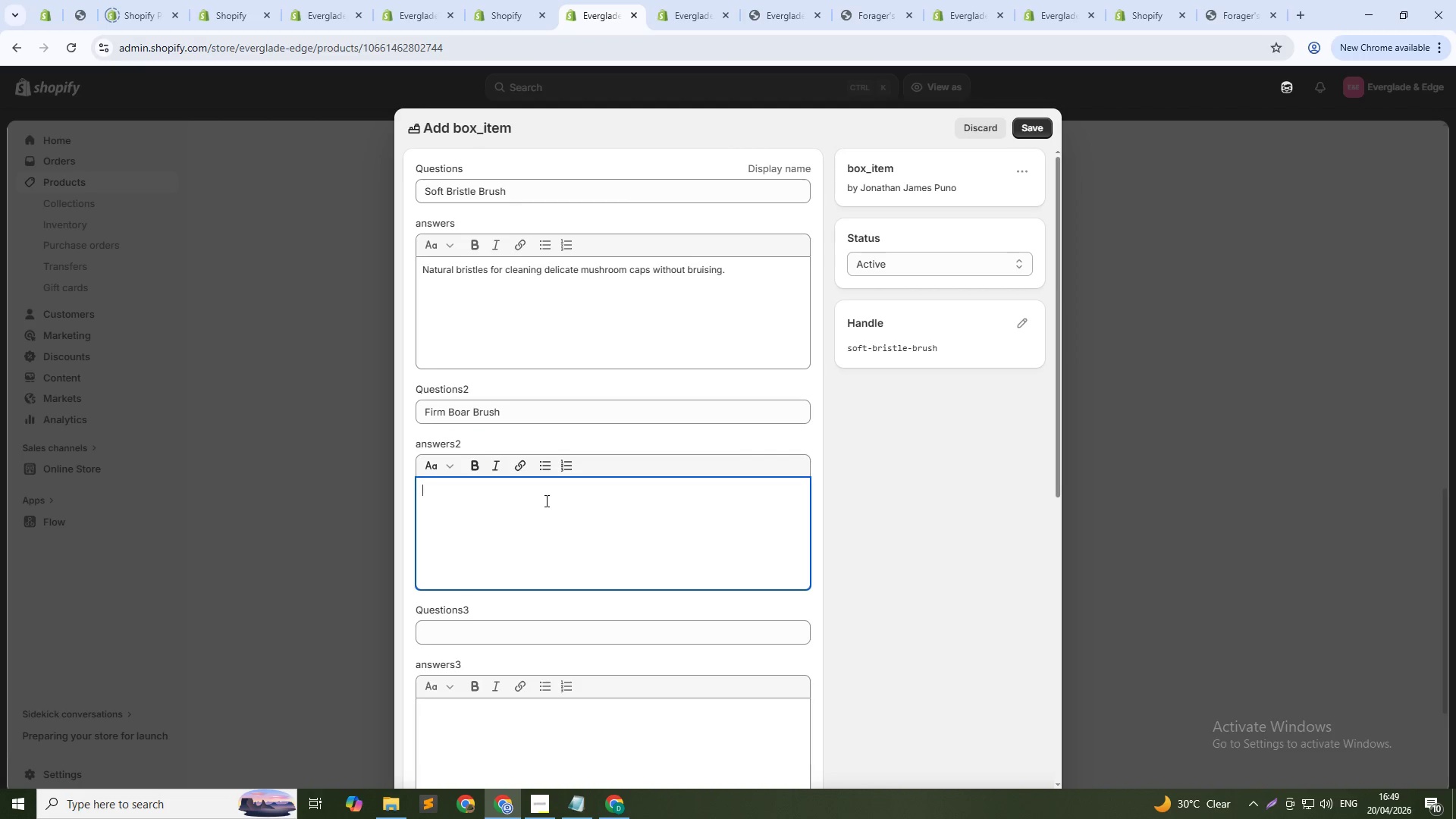 
type(Stiff brisltes for cl)
 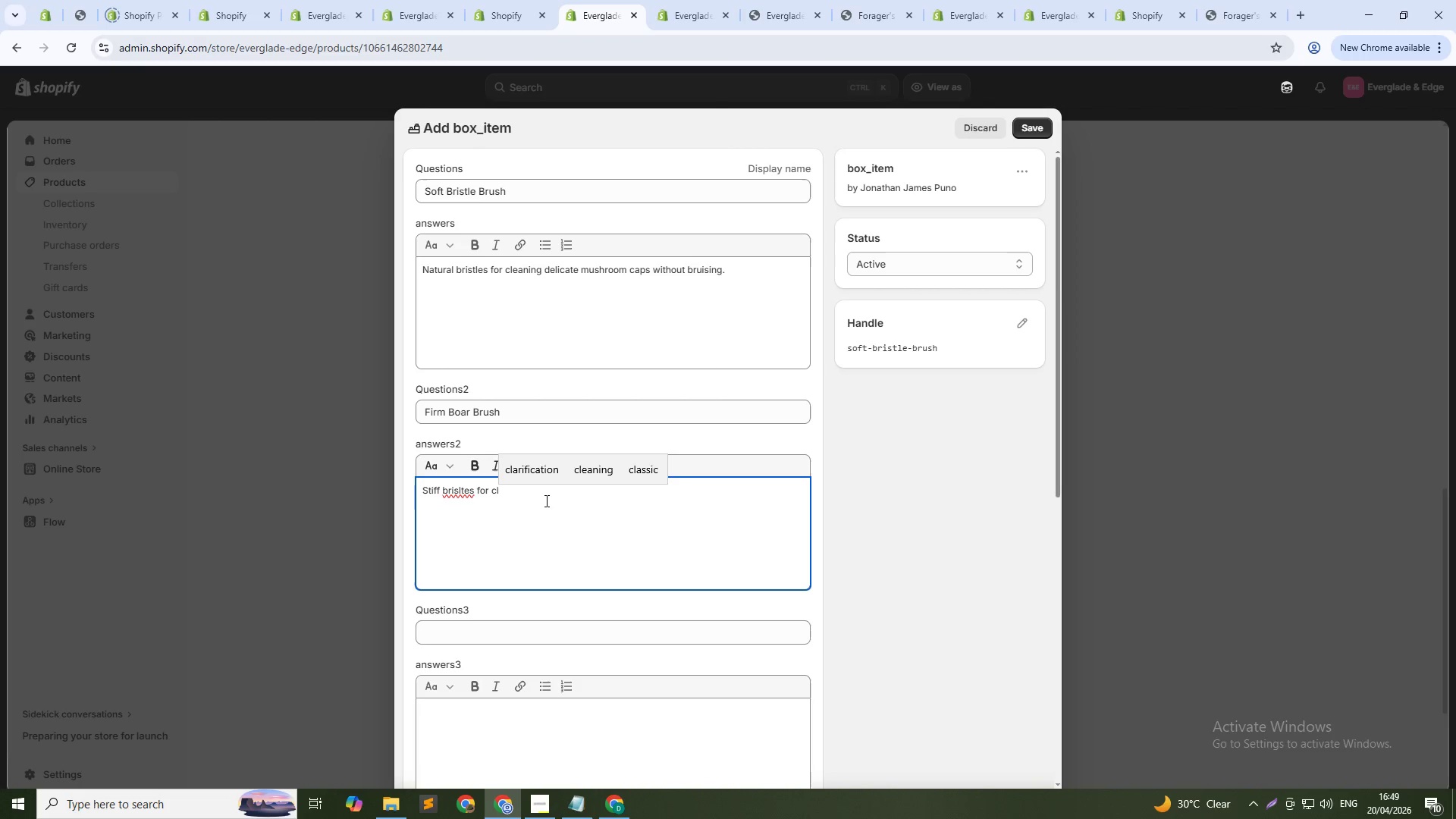 
hold_key(key=Backspace, duration=0.78)
 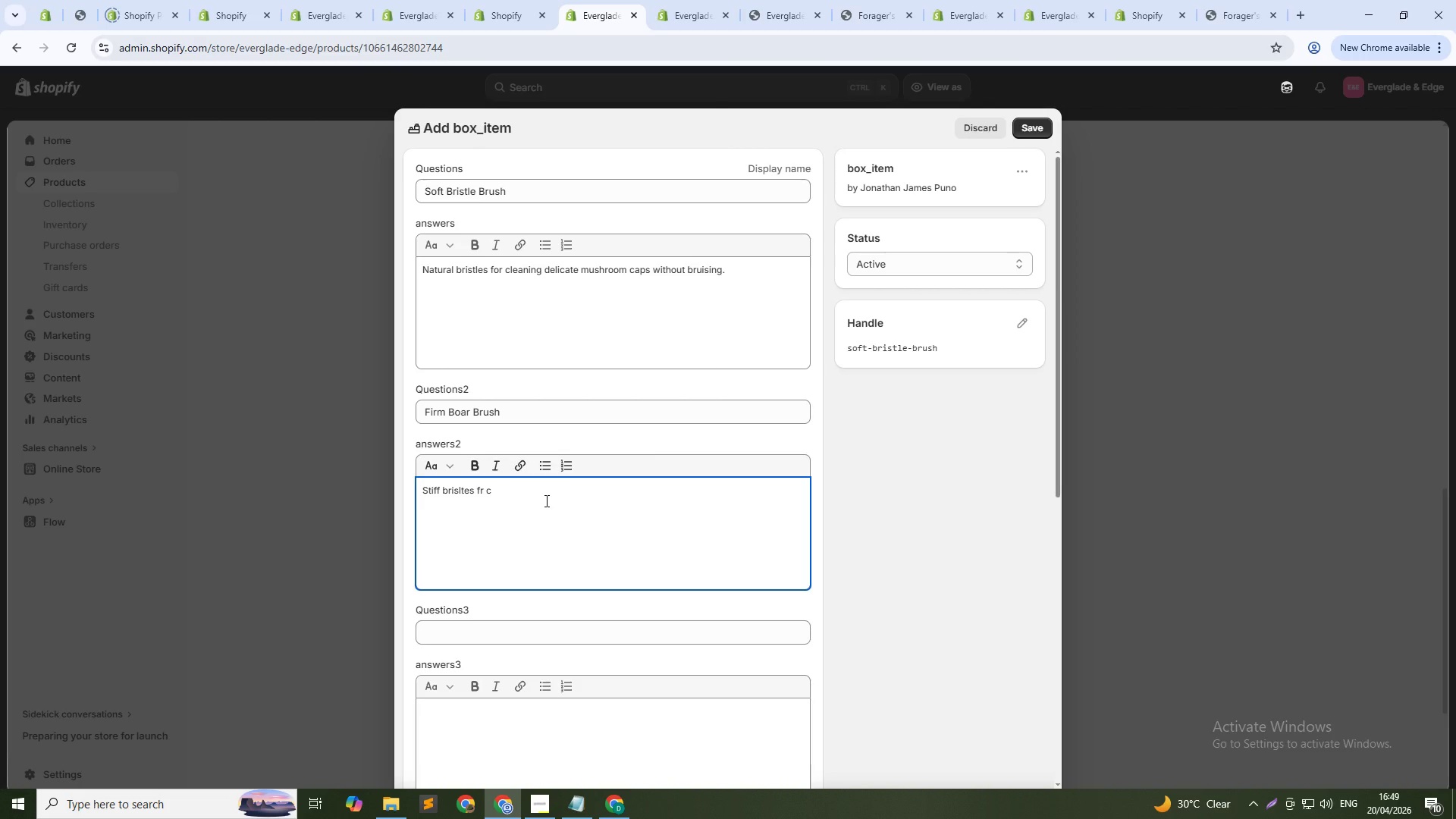 
key(Backspace)
 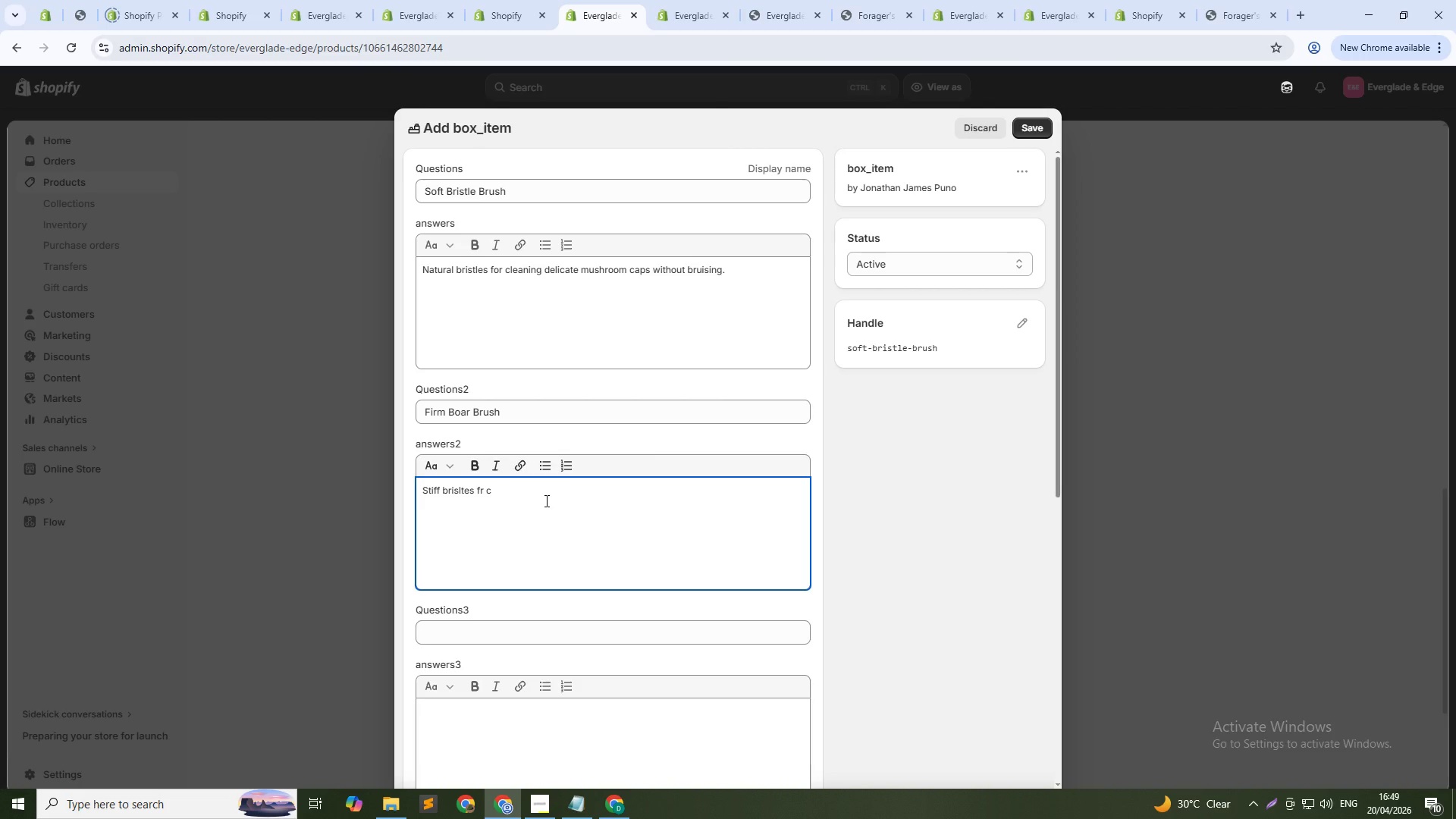 
wait(7.42)
 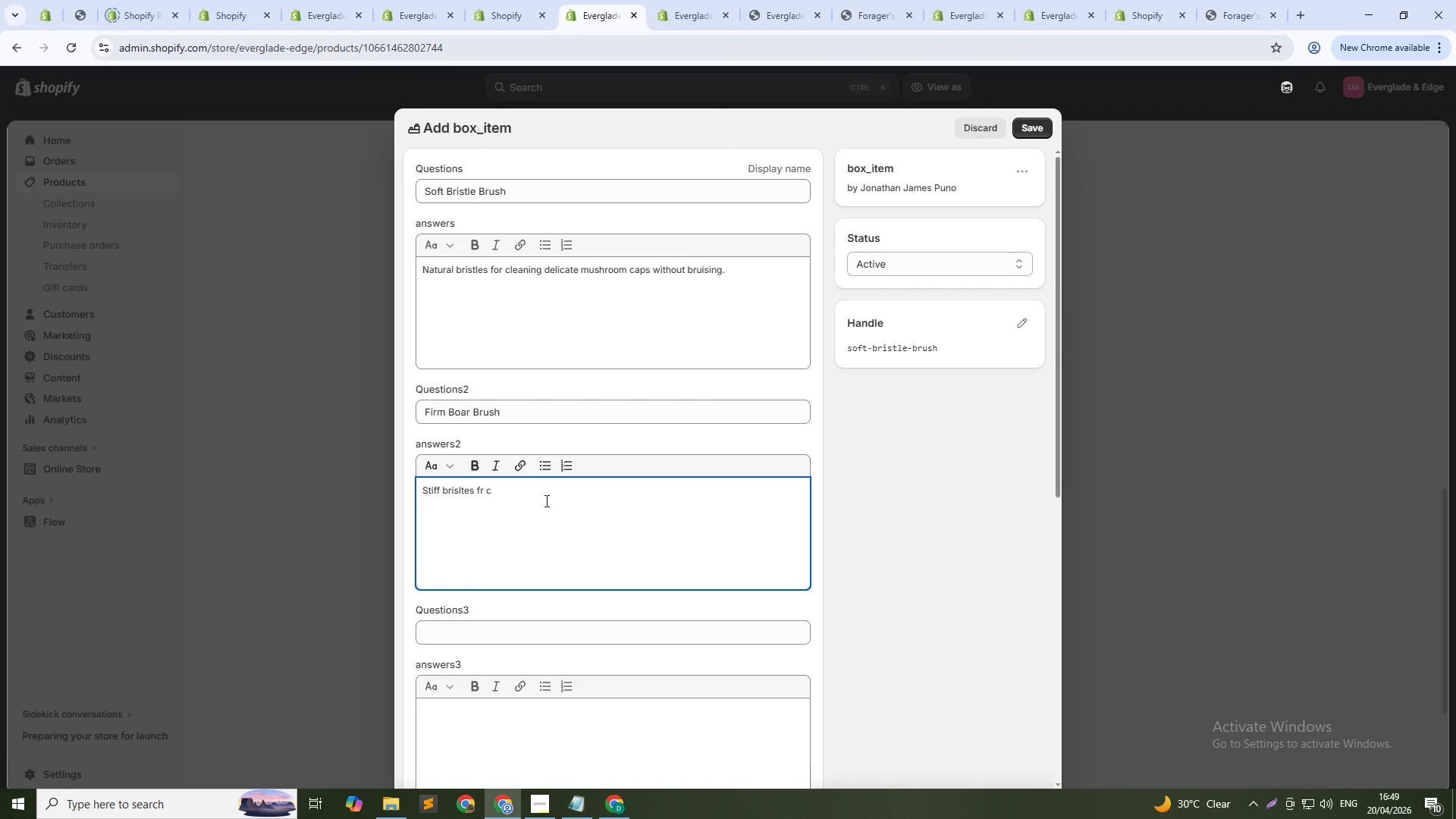 
key(Alt+Tab)